 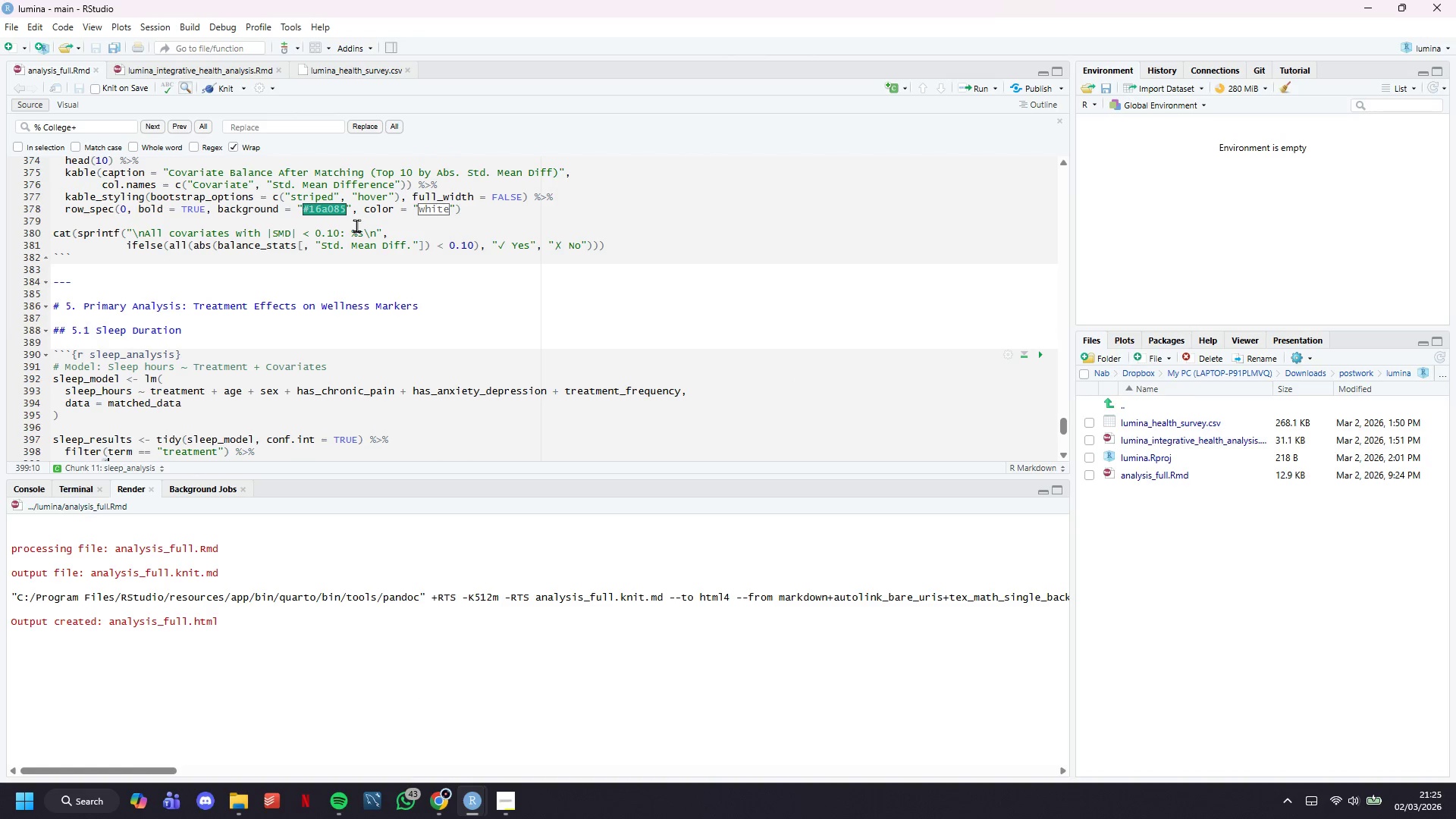 
scroll: coordinate [359, 224], scroll_direction: down, amount: 5.0
 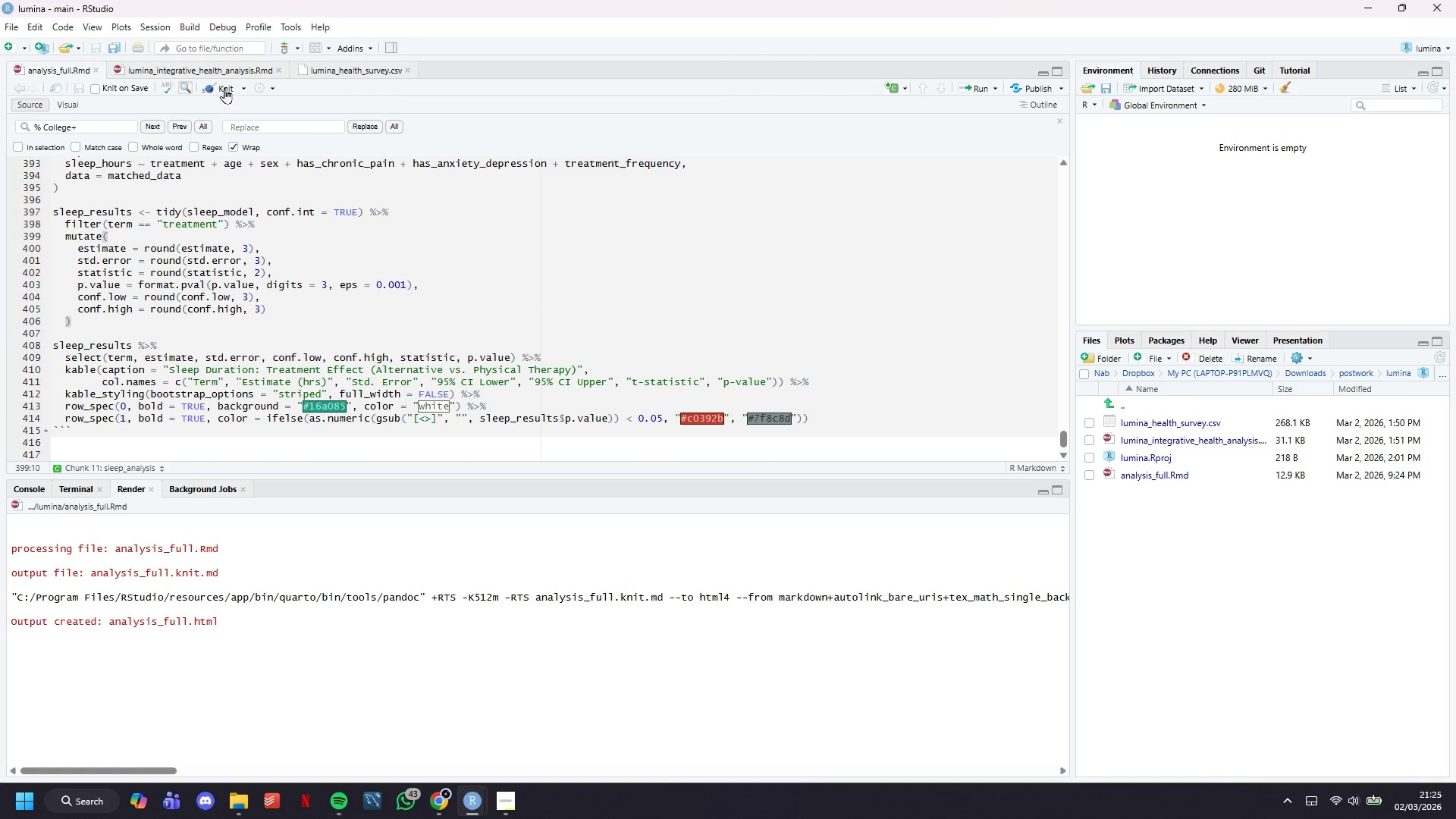 
left_click([223, 87])
 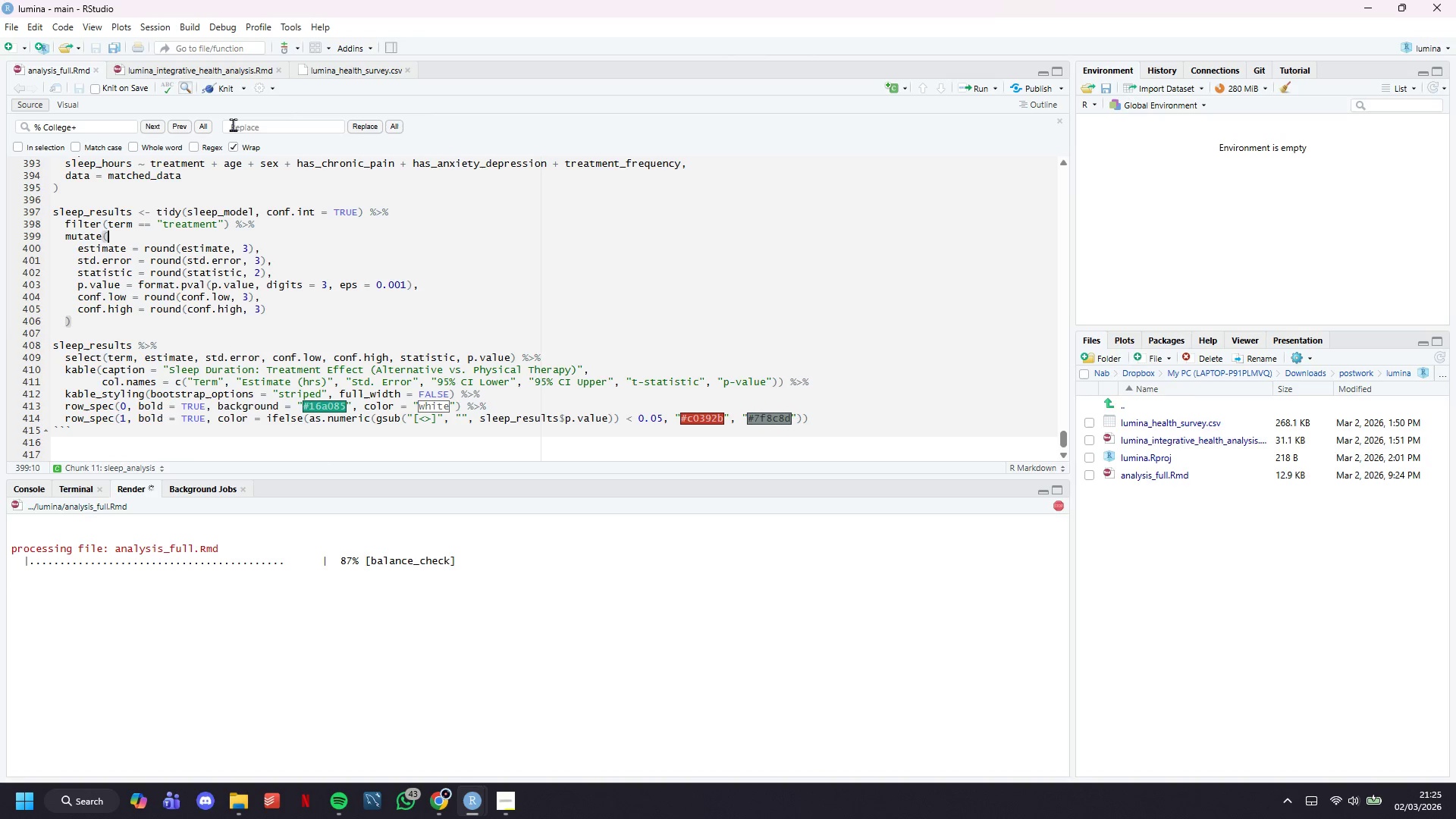 
wait(16.53)
 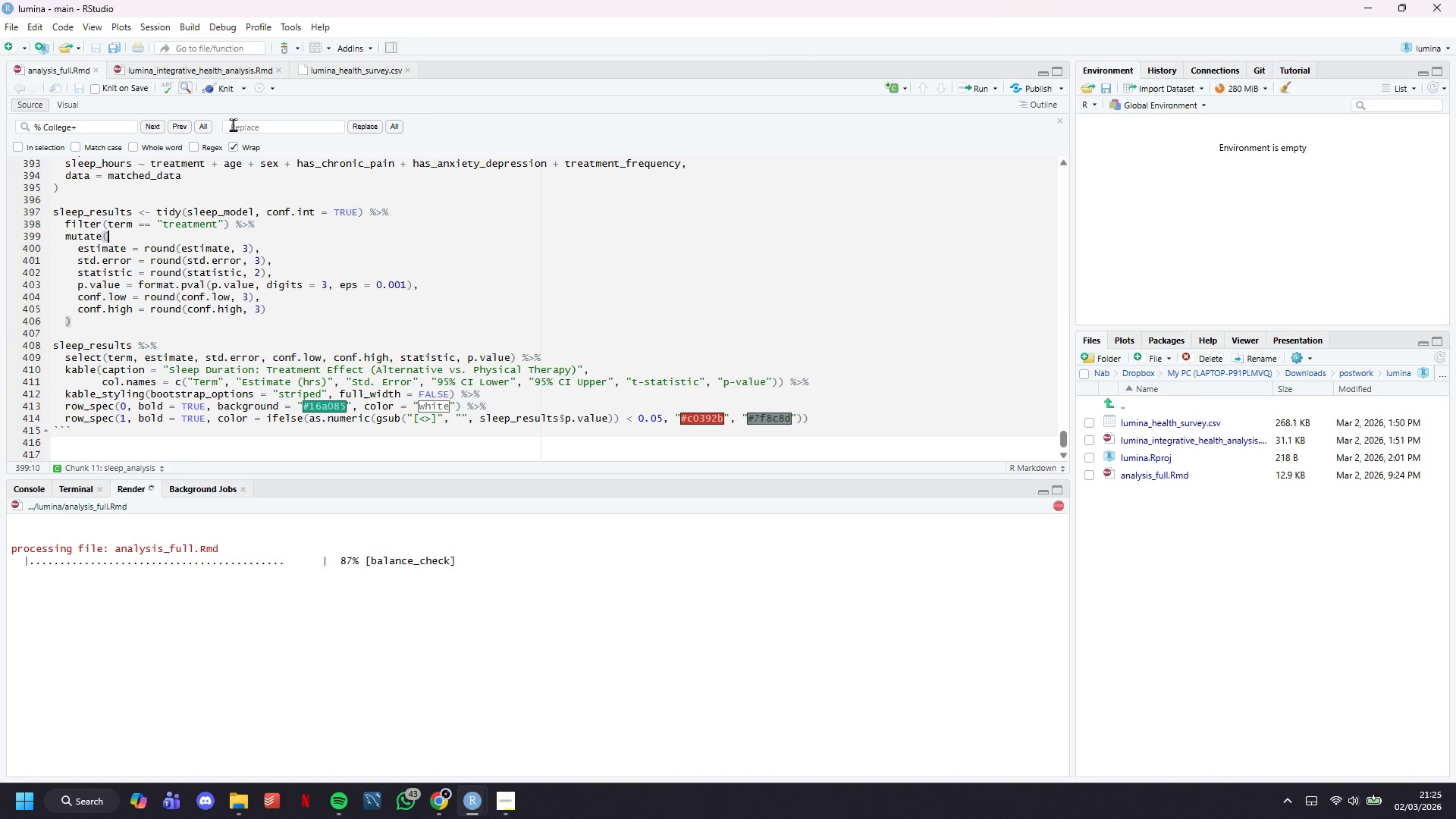 
left_click([430, 43])
 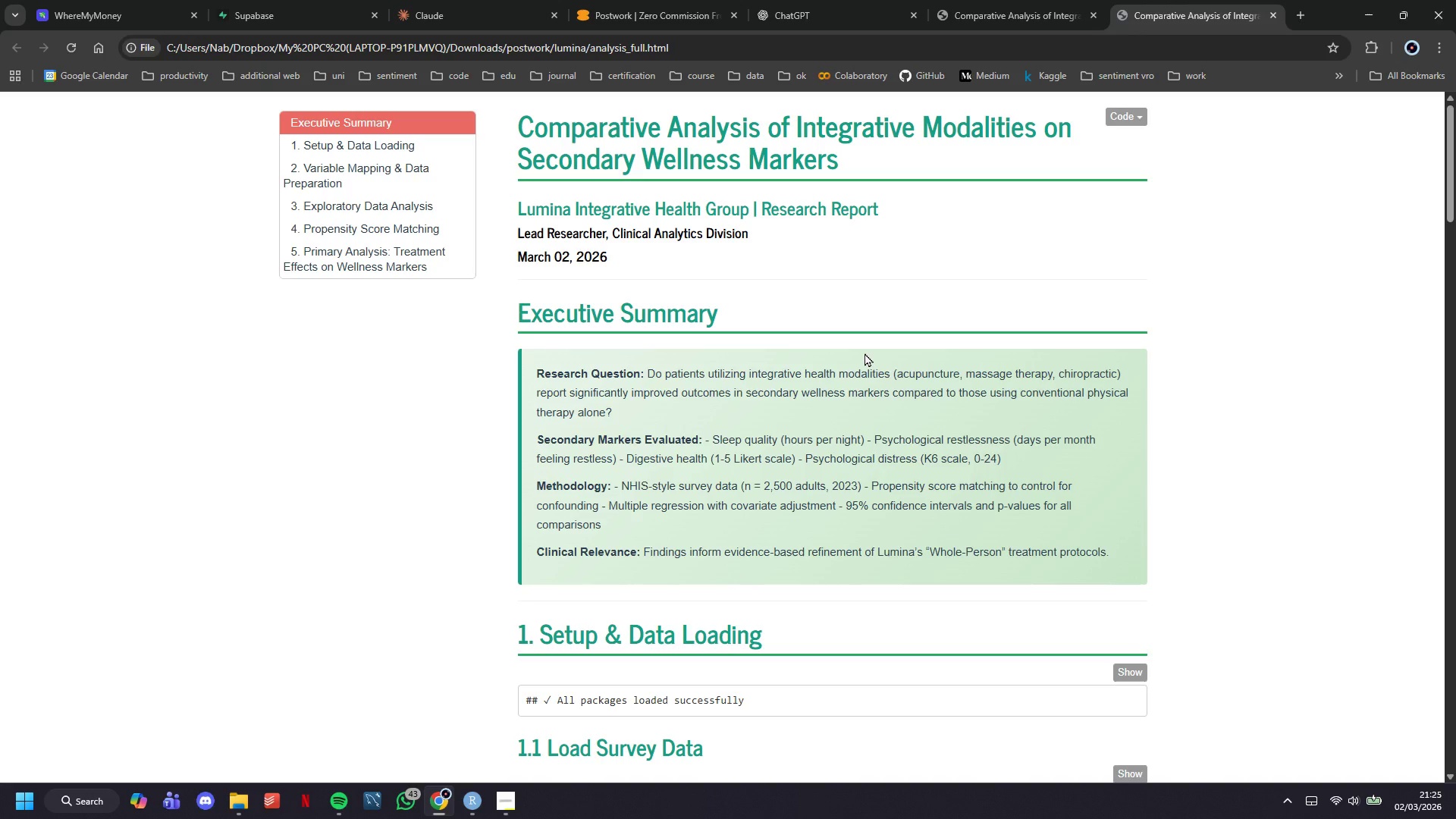 
key(Control+Shift+P)
 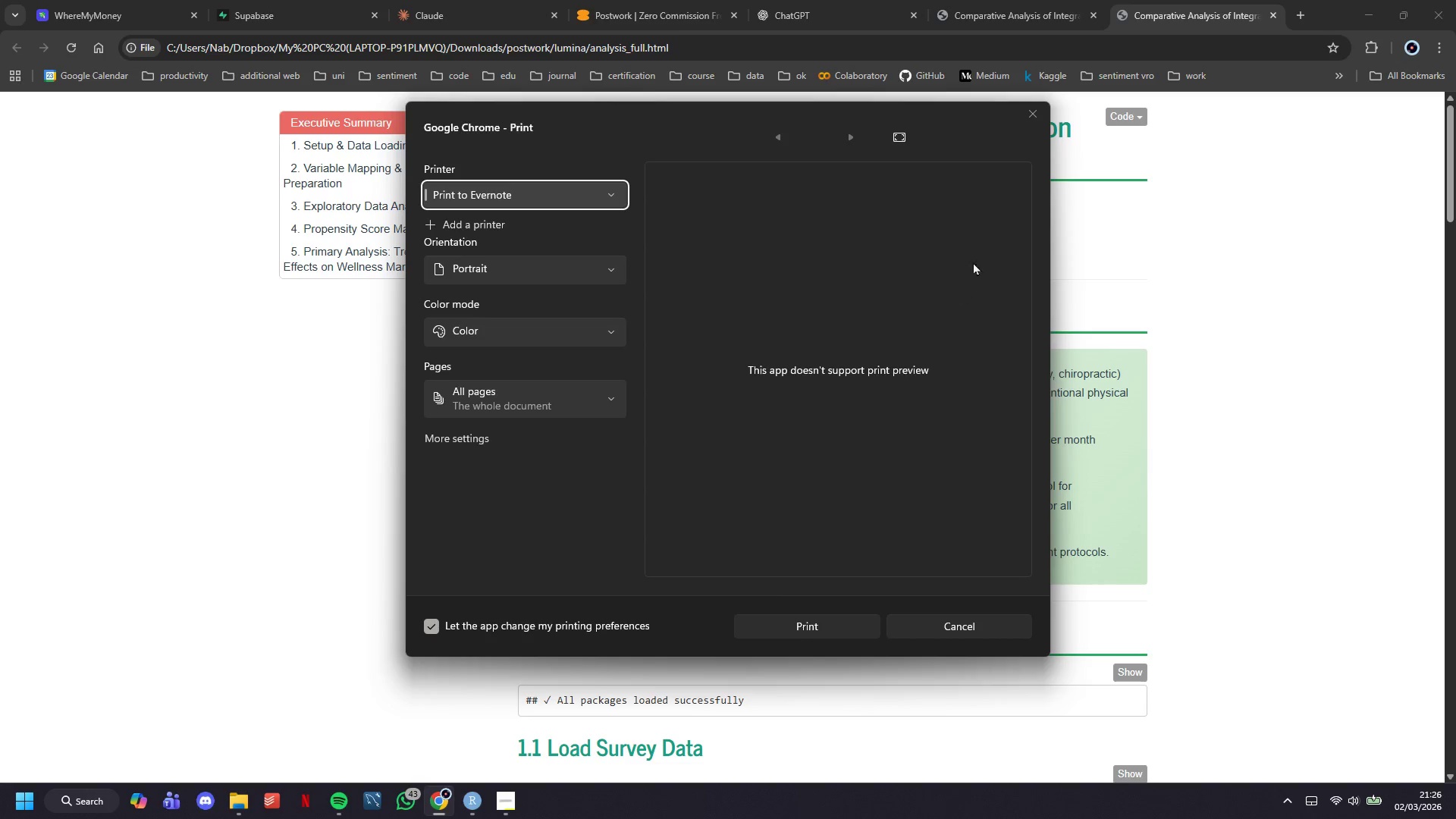 
left_click([1037, 113])
 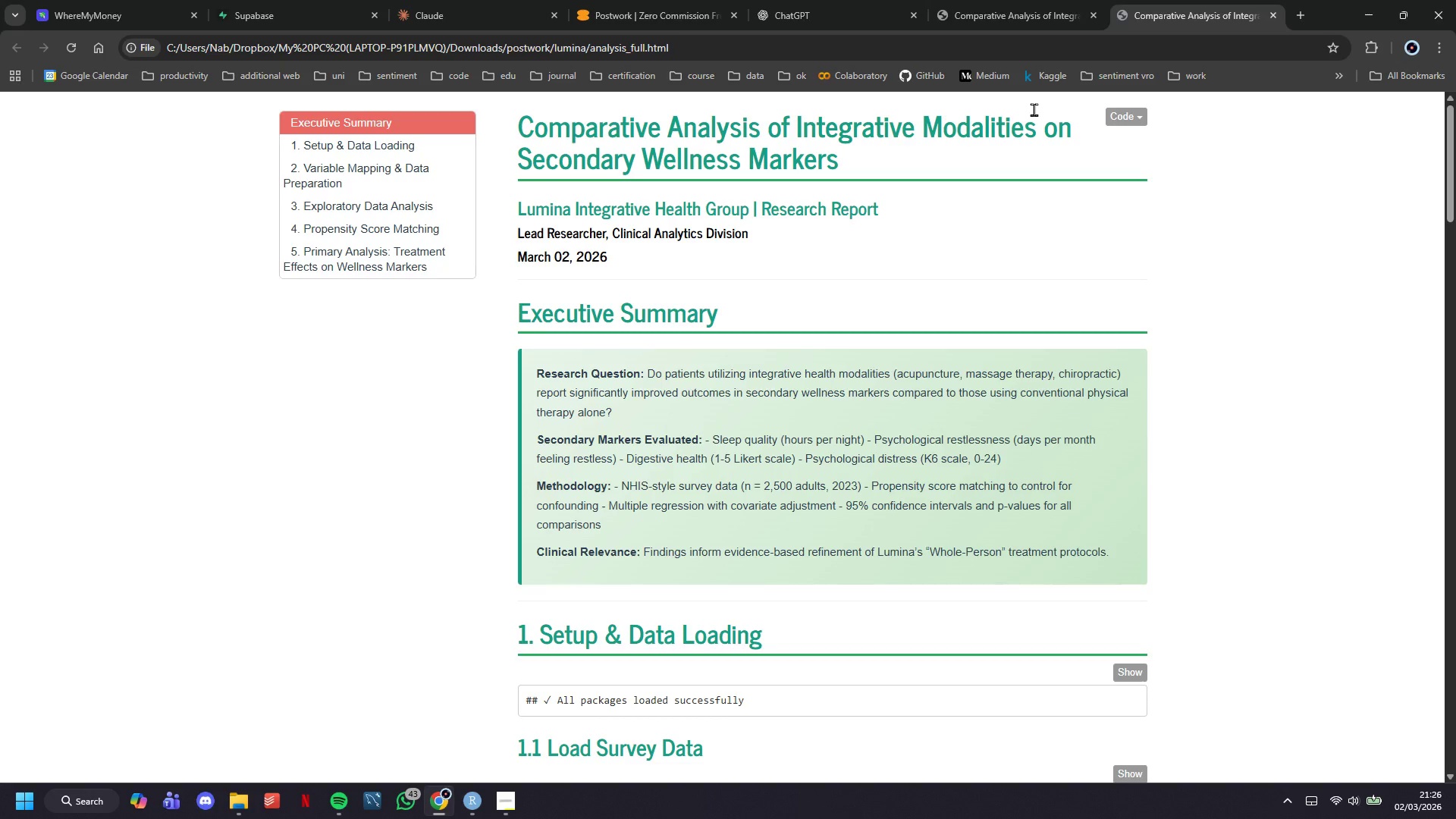 
hold_key(key=ControlLeft, duration=0.38)